 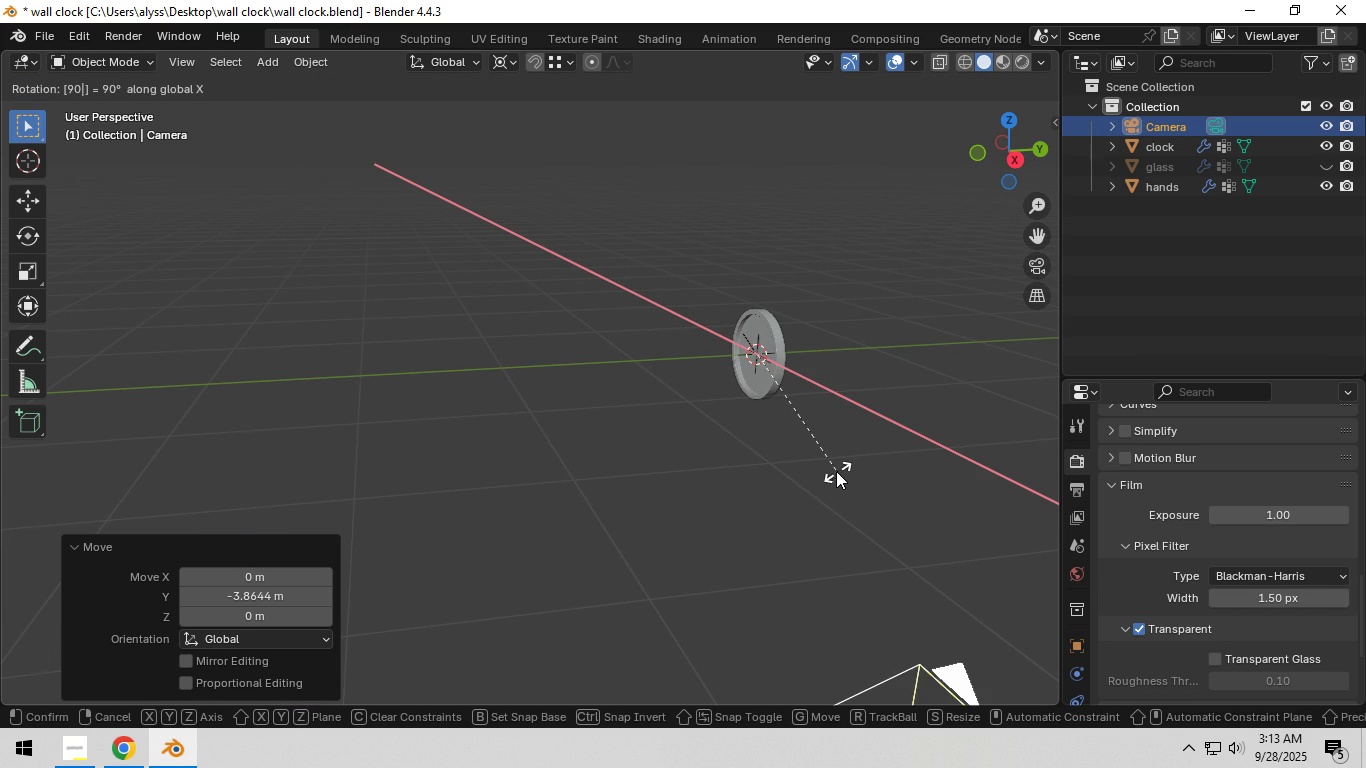 
right_click([817, 478])
 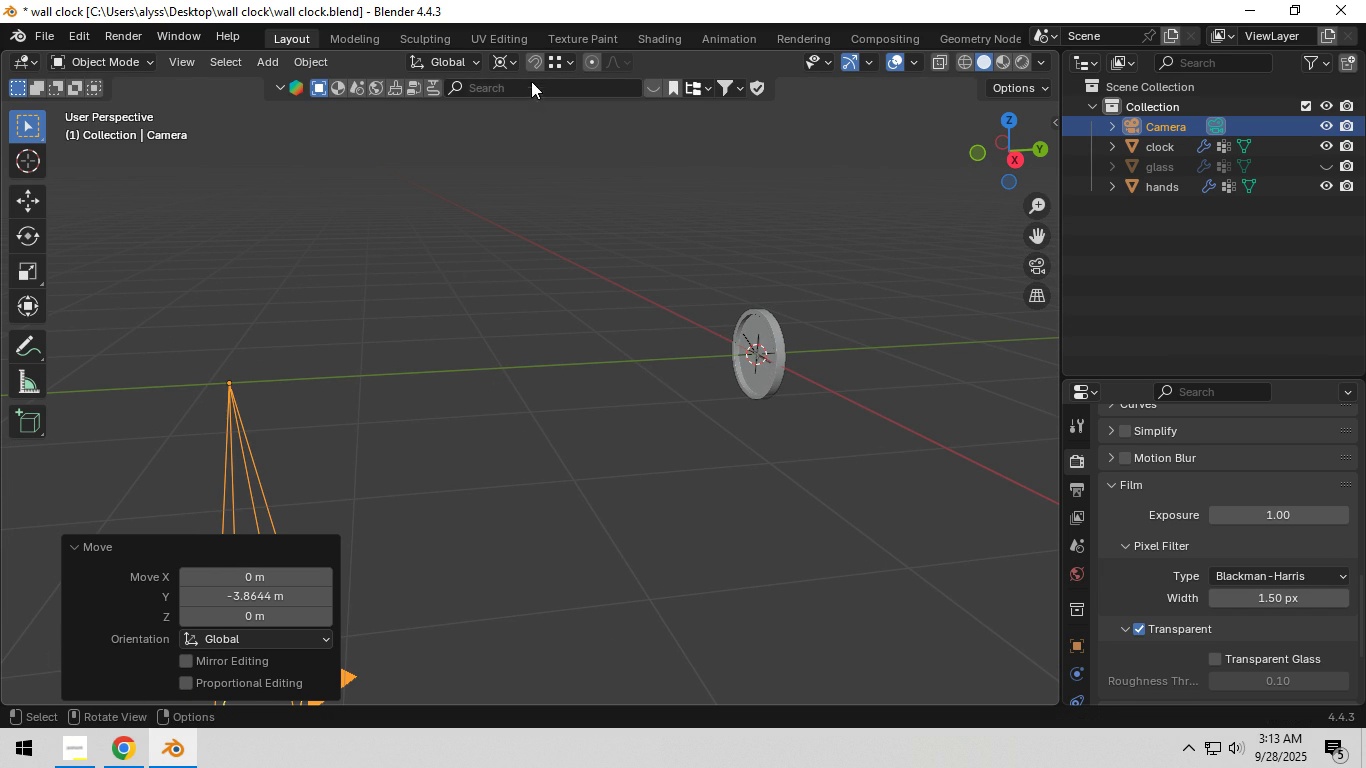 
left_click([507, 59])
 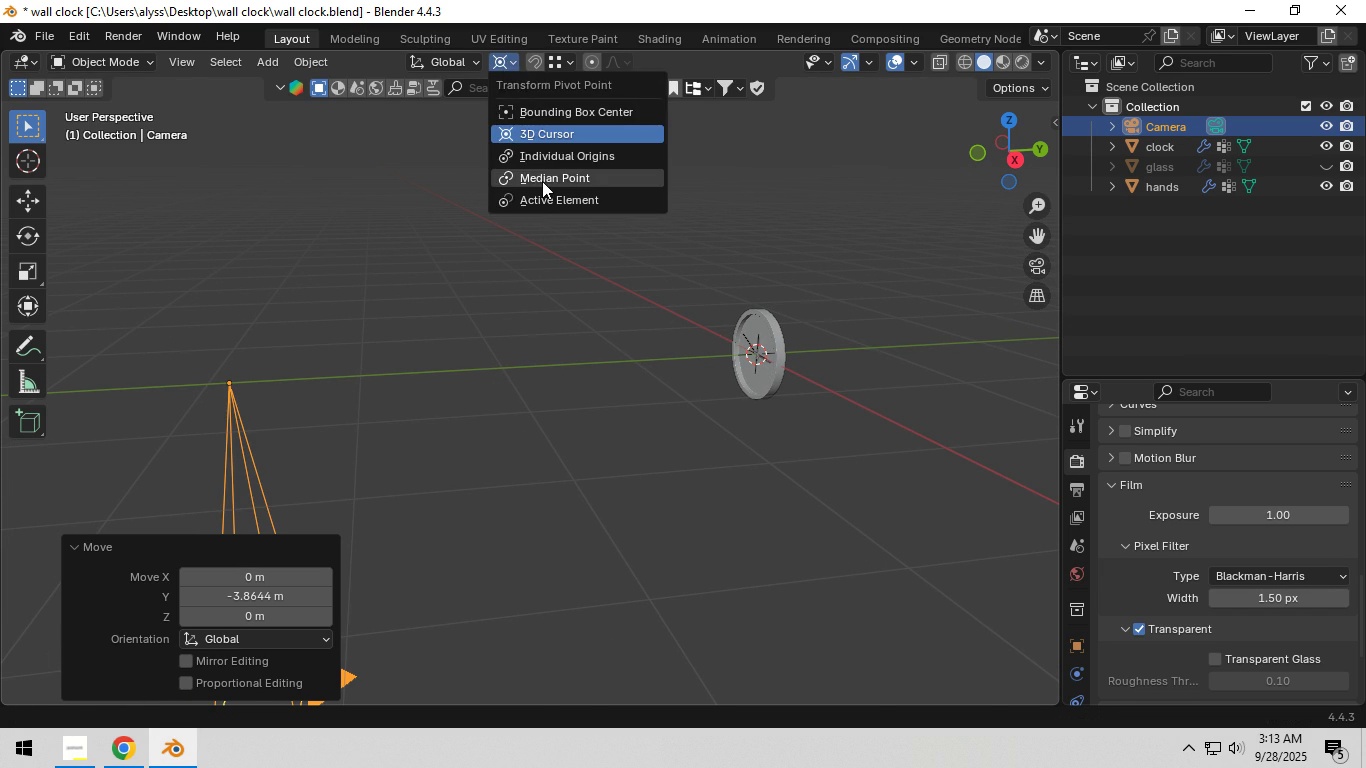 
left_click([542, 181])
 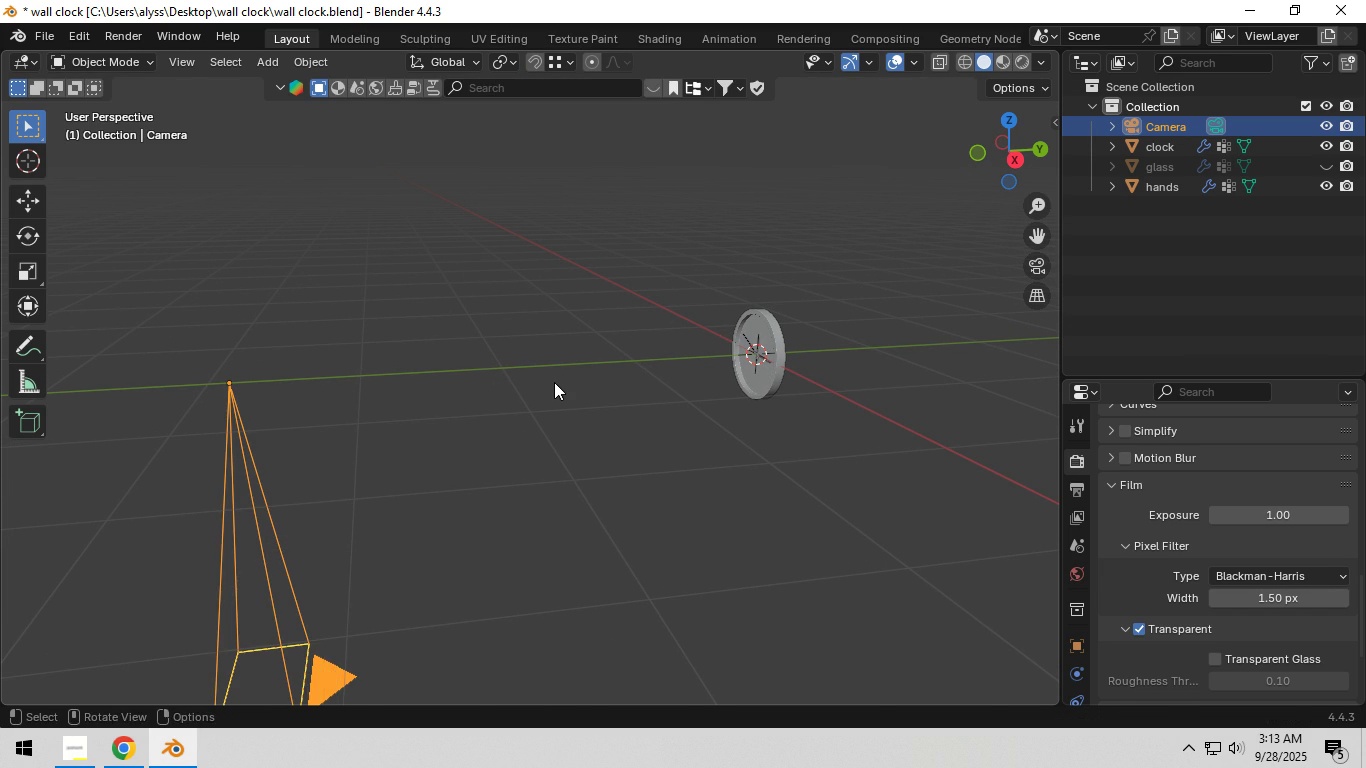 
type(rx90)
key(NumpadEnter)
type(`)
 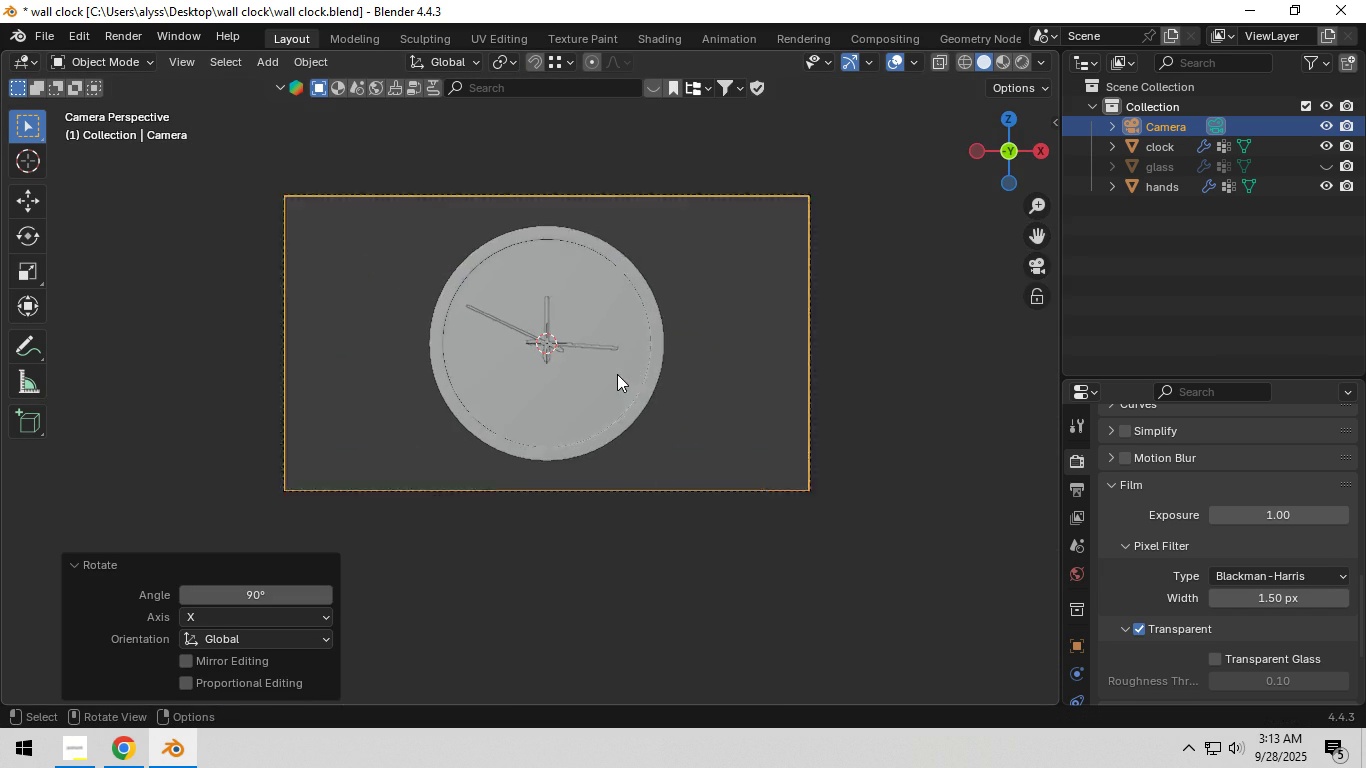 
scroll: coordinate [617, 374], scroll_direction: up, amount: 5.0
 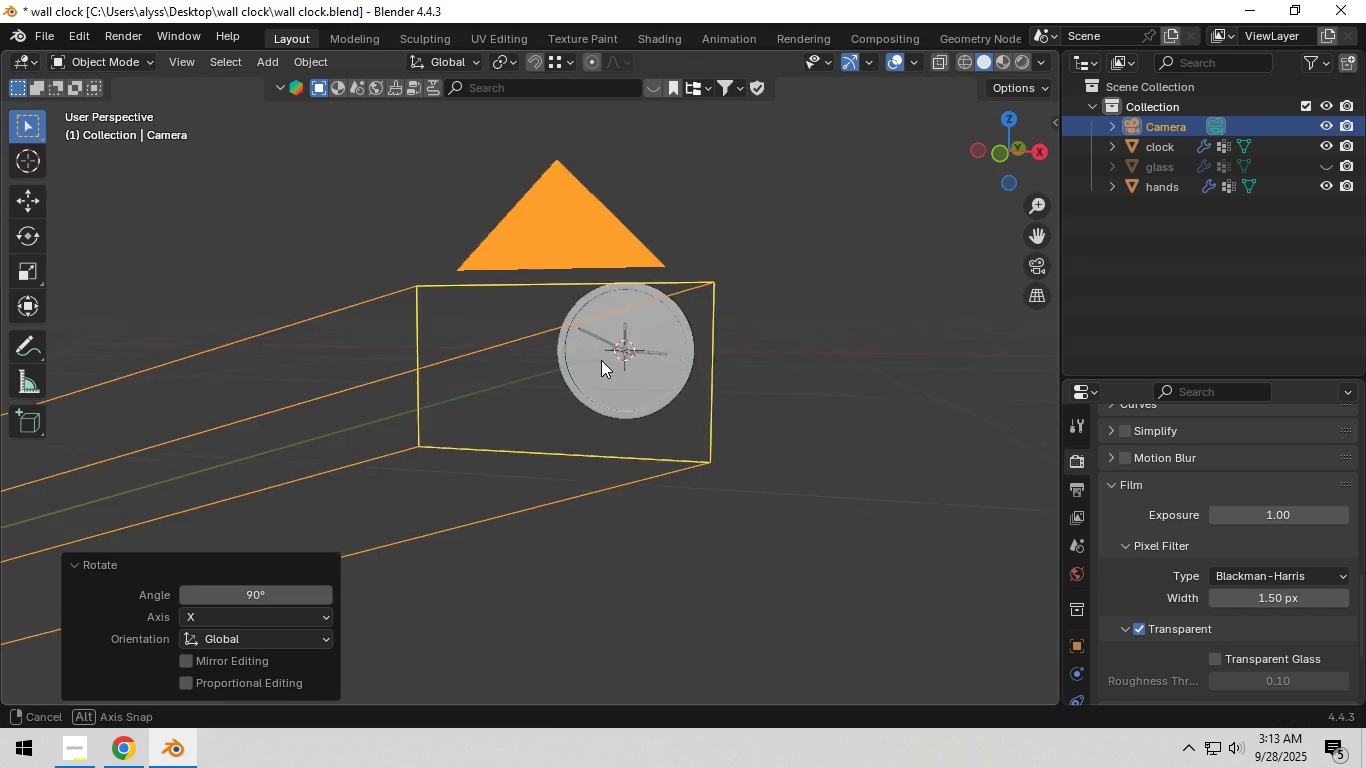 
scroll: coordinate [601, 362], scroll_direction: down, amount: 3.0
 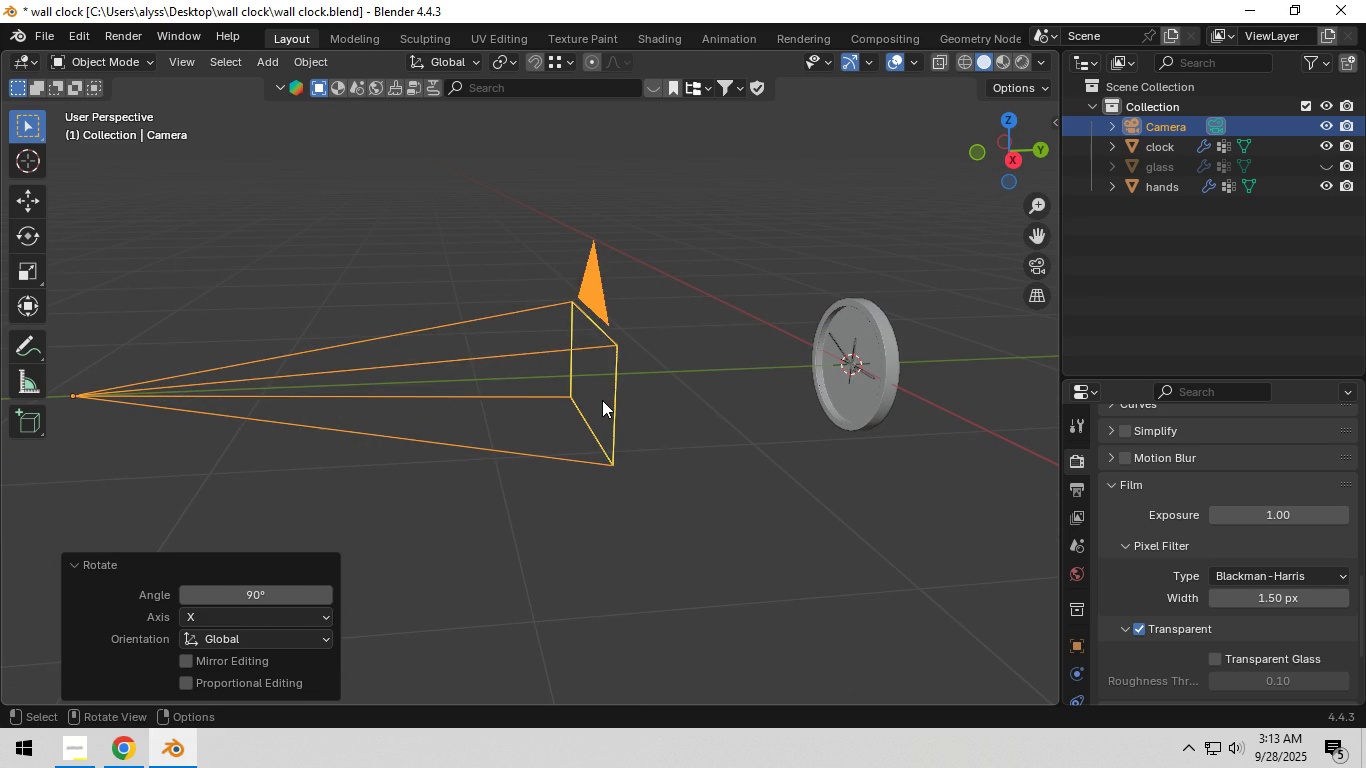 
key(S)
 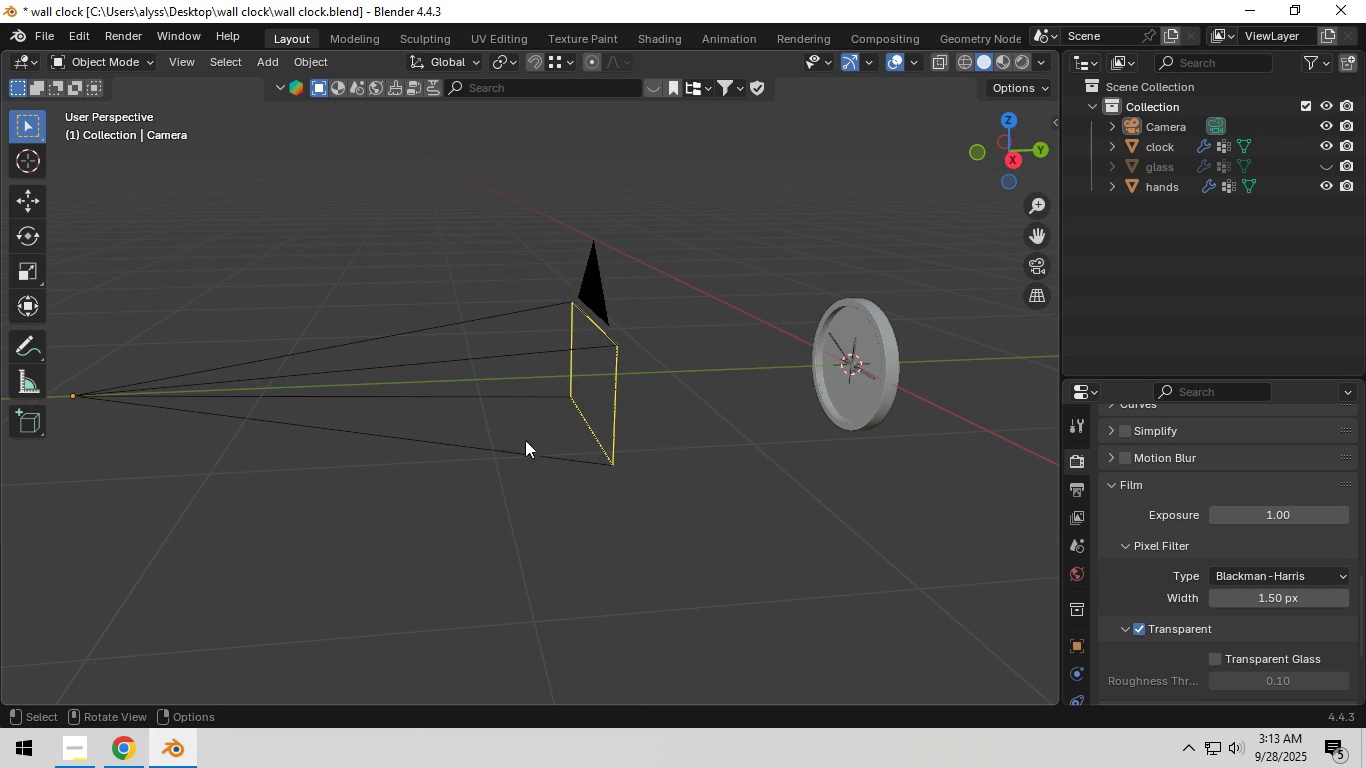 
left_click([453, 432])
 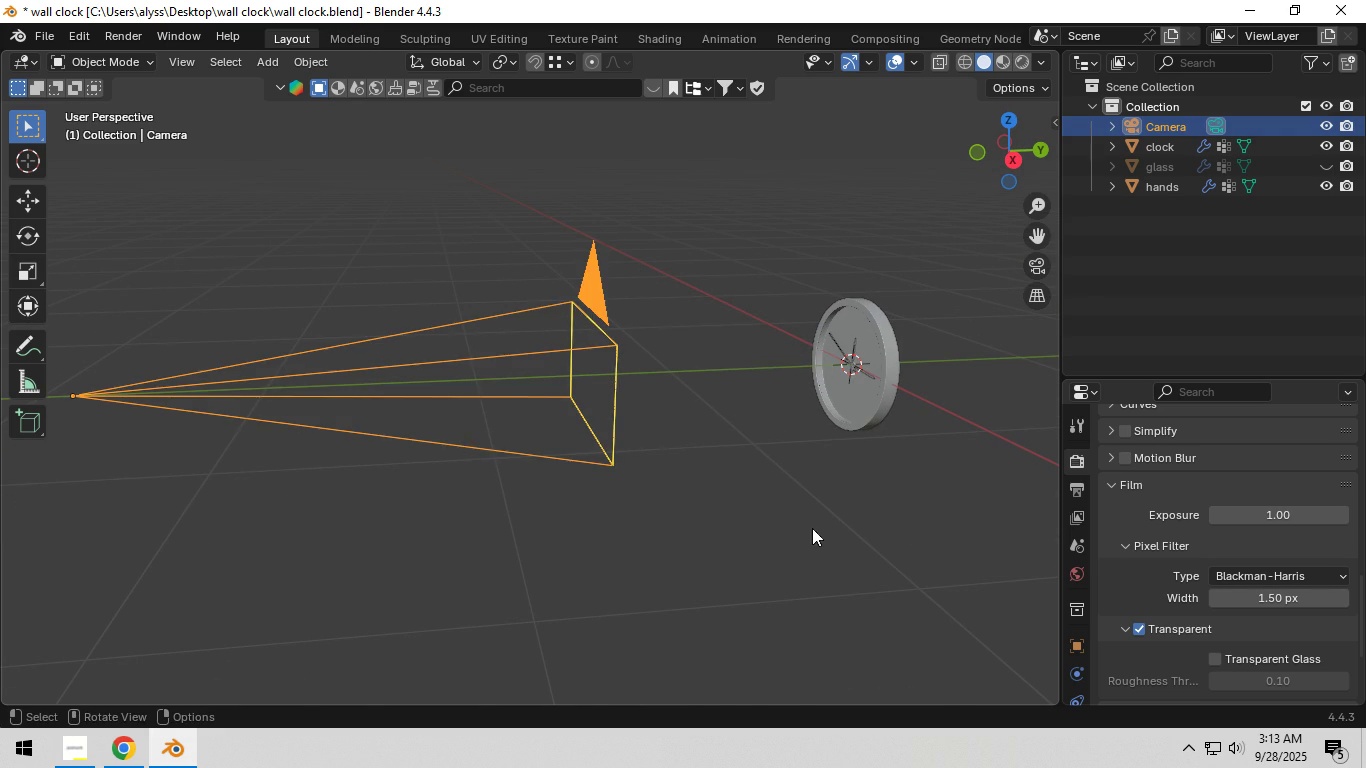 
key(S)
 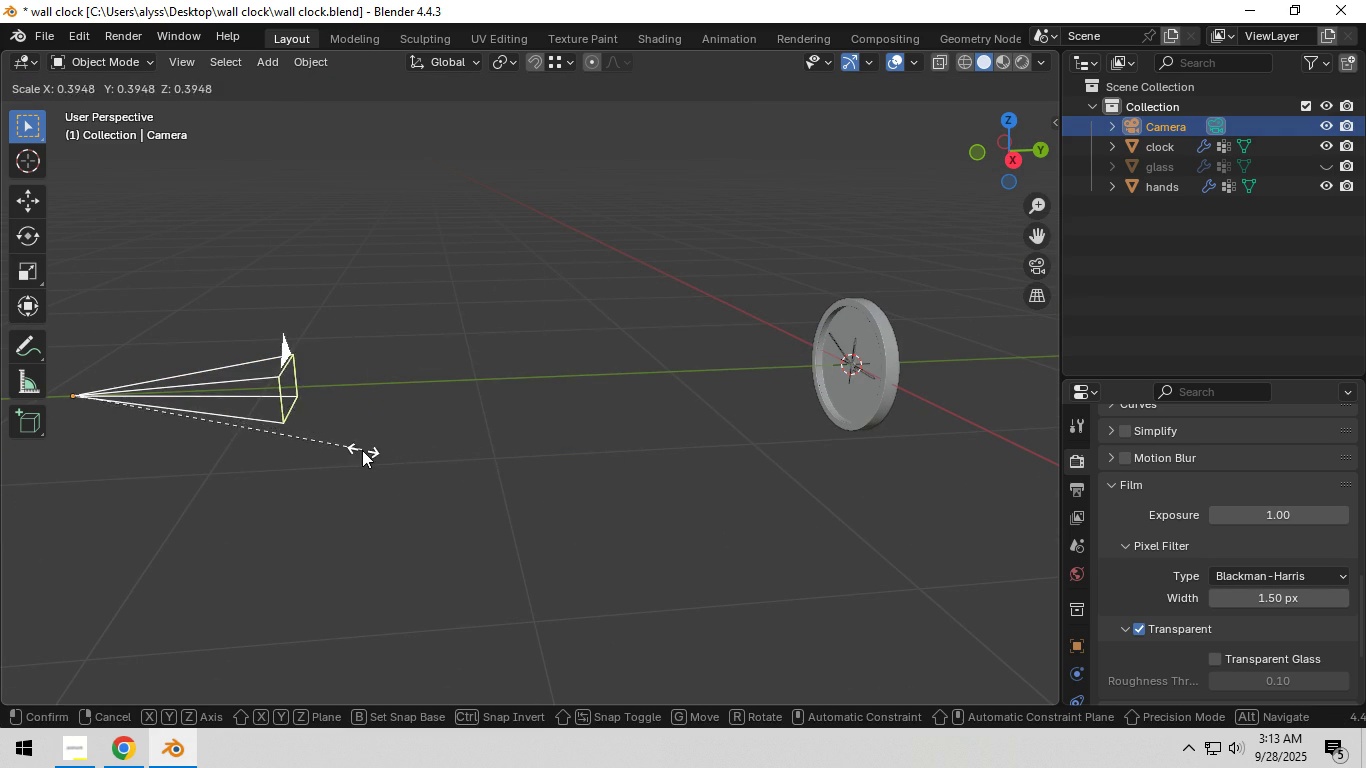 
left_click([360, 450])
 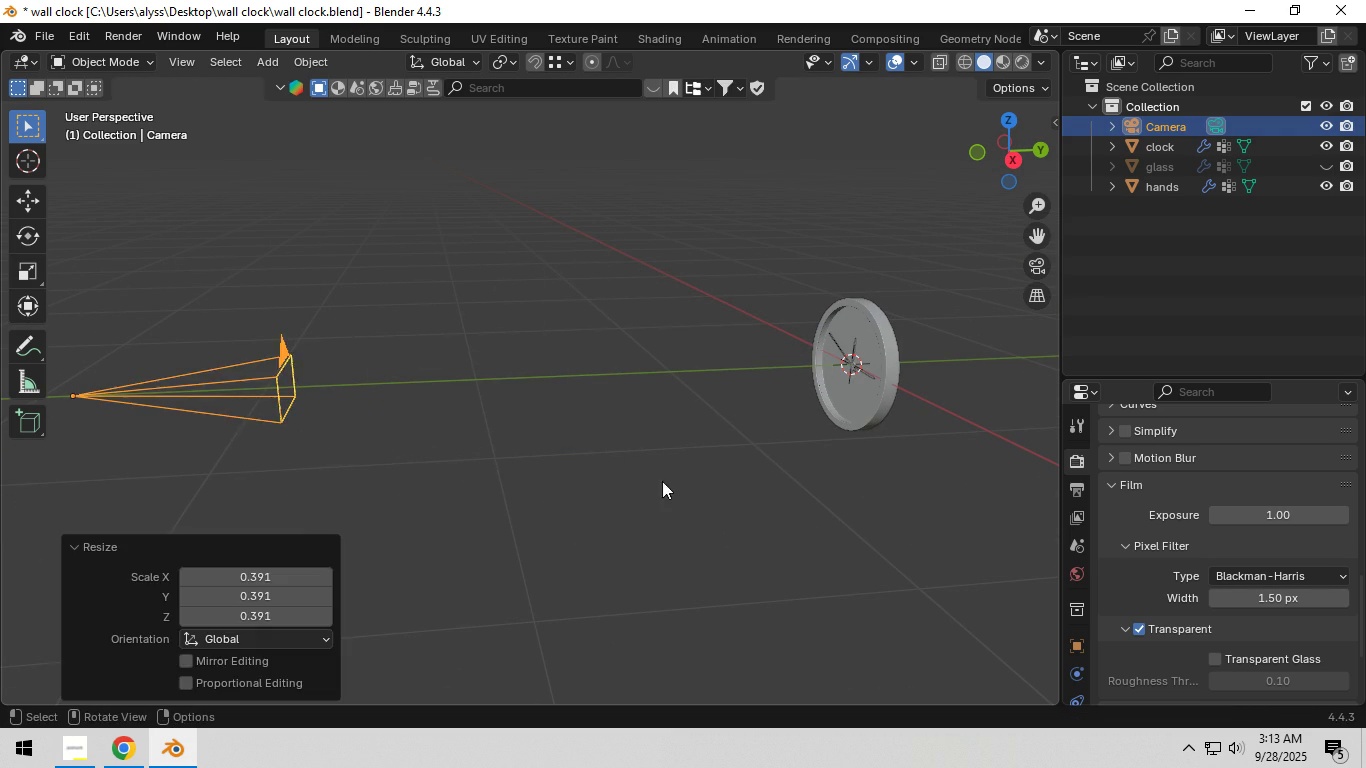 
scroll: coordinate [671, 482], scroll_direction: down, amount: 2.0